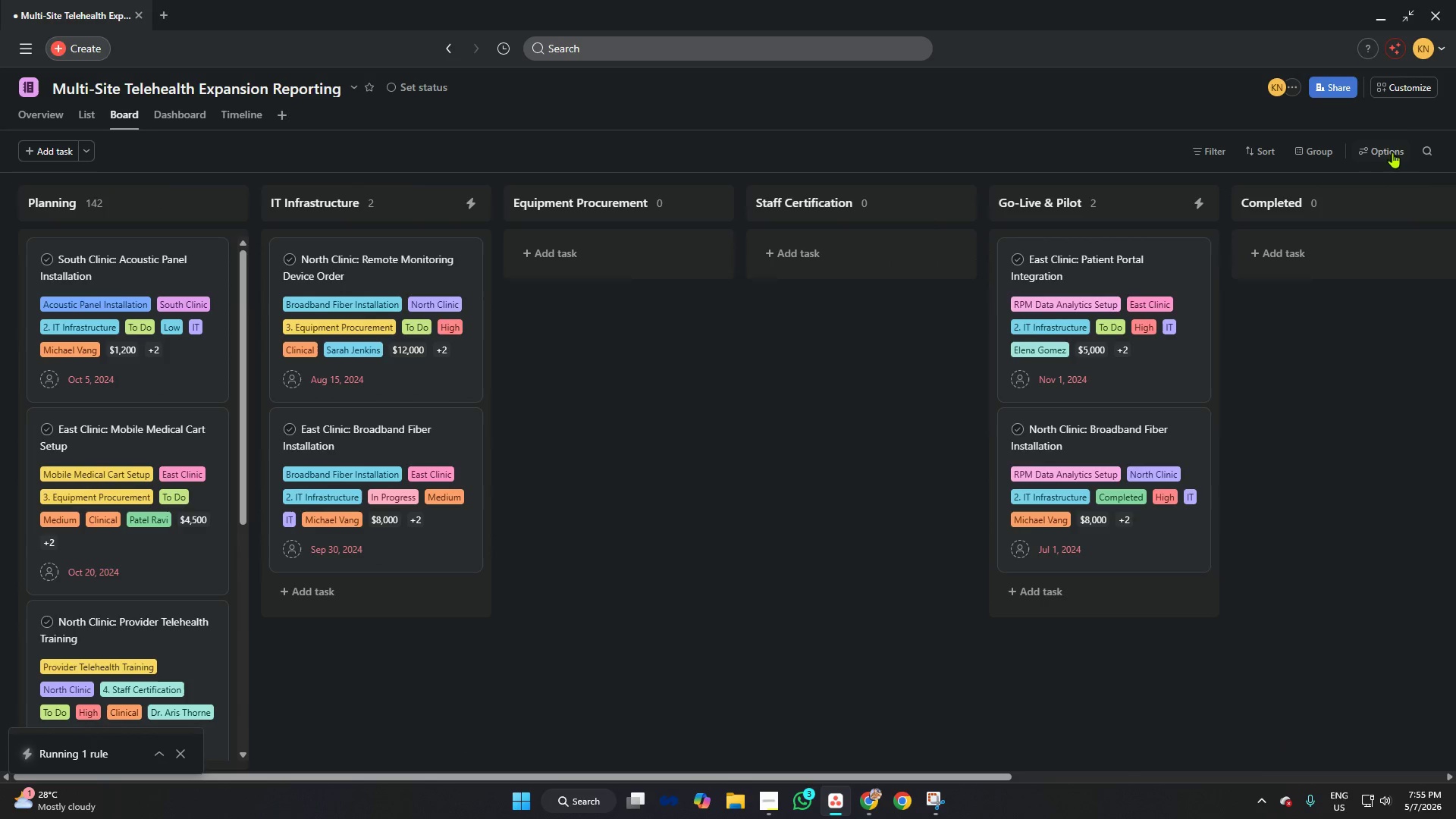 
left_click([1401, 86])
 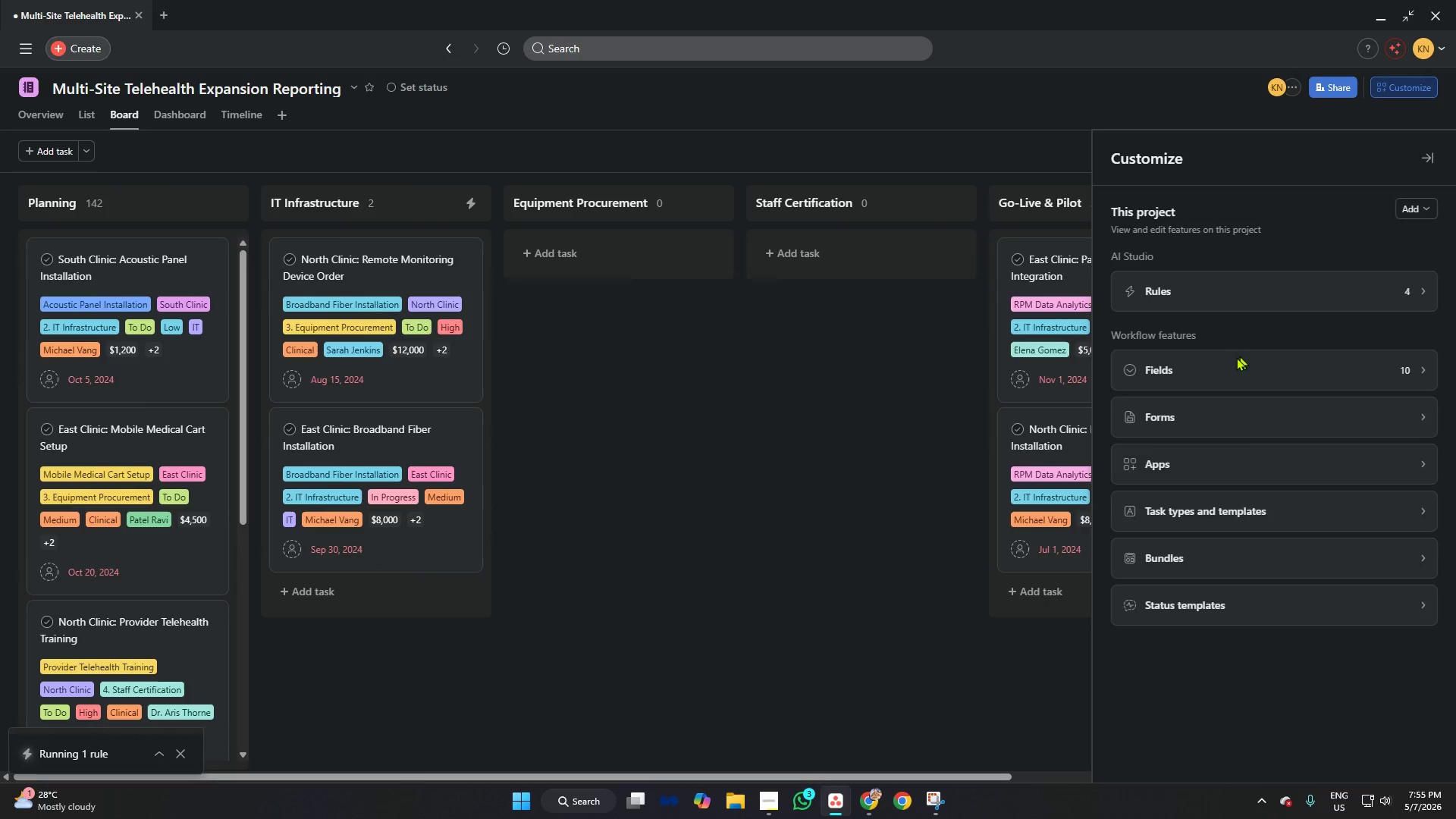 
left_click([1185, 371])
 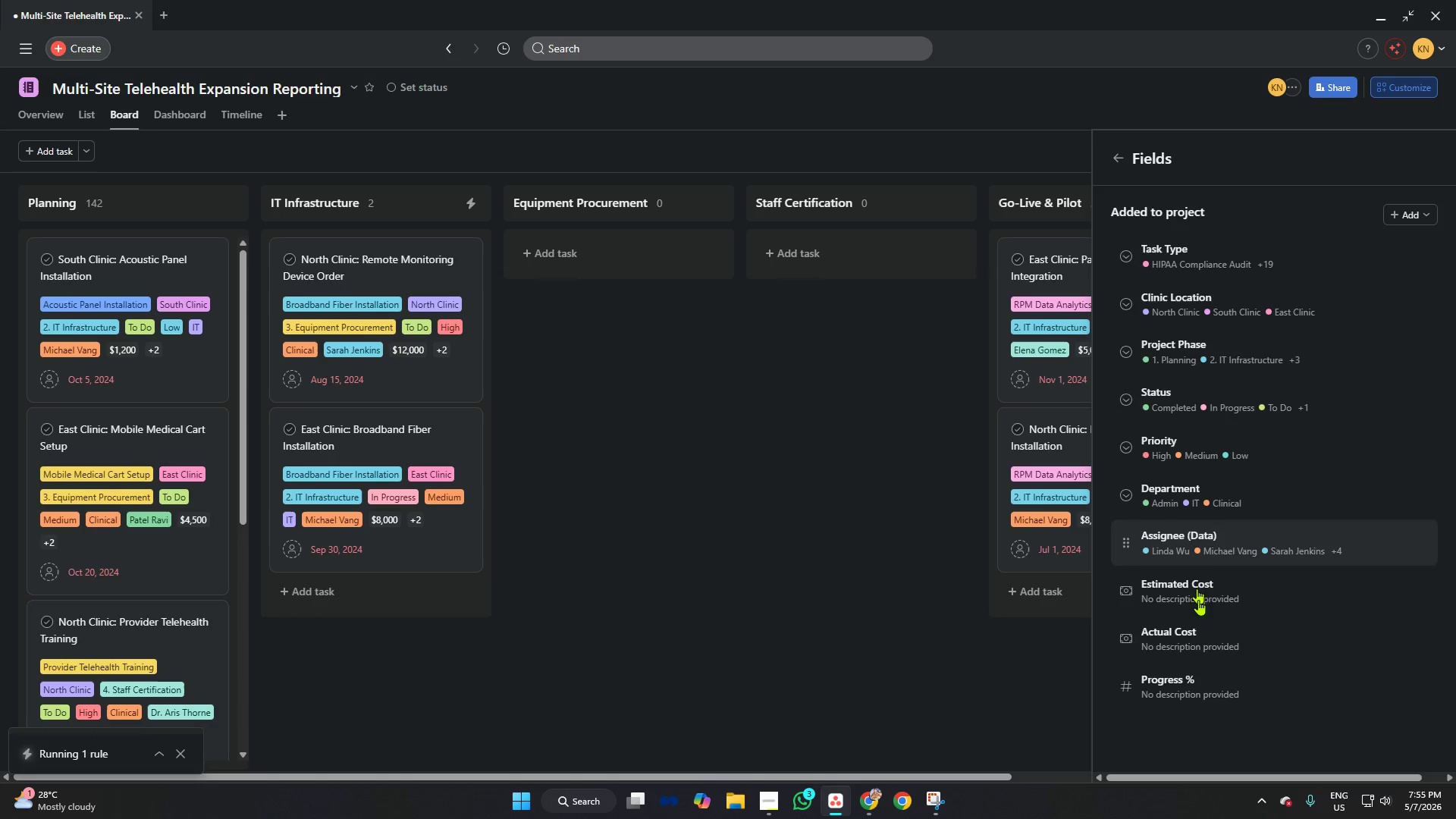 
left_click([1197, 642])
 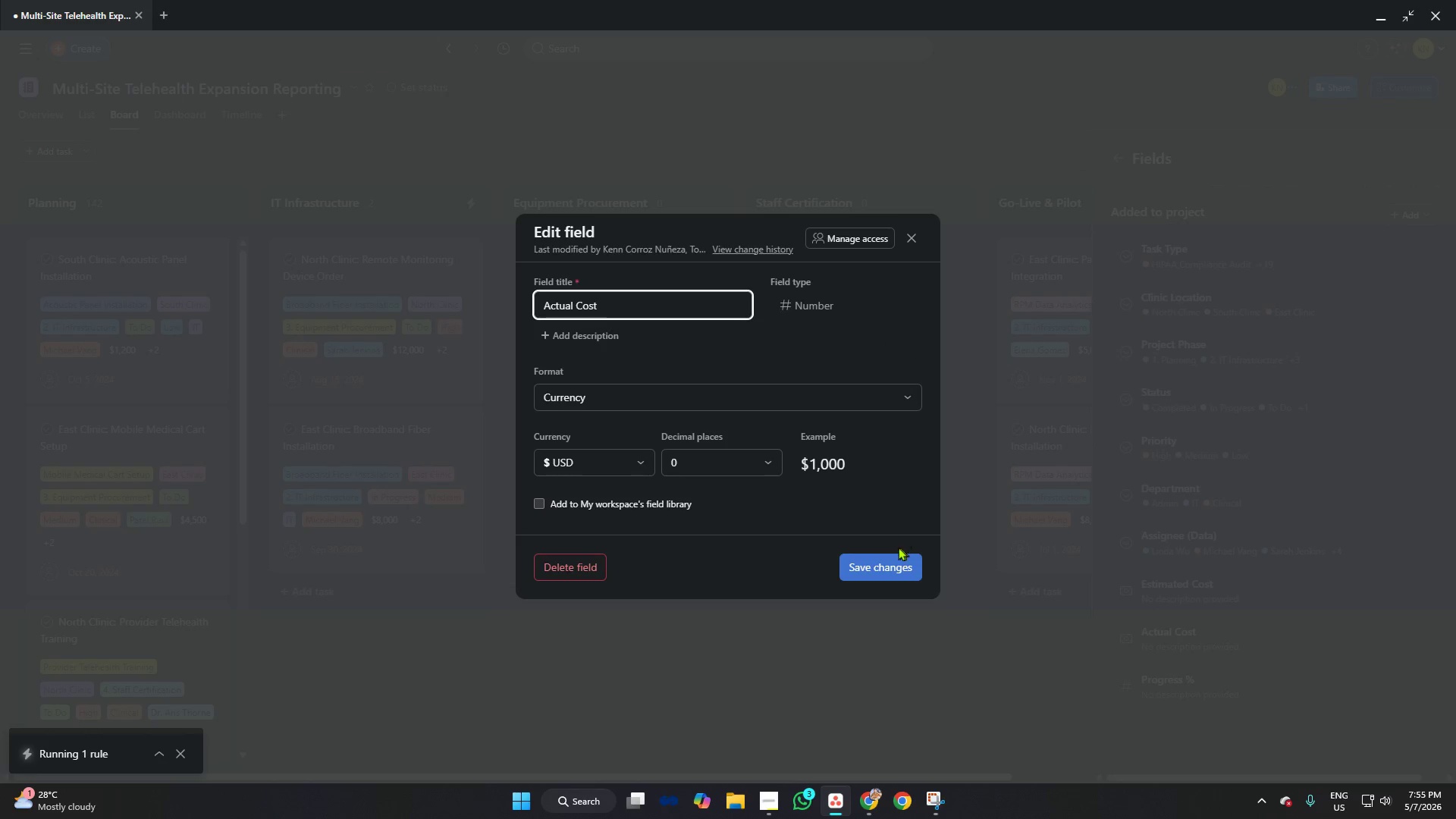 
left_click([884, 567])
 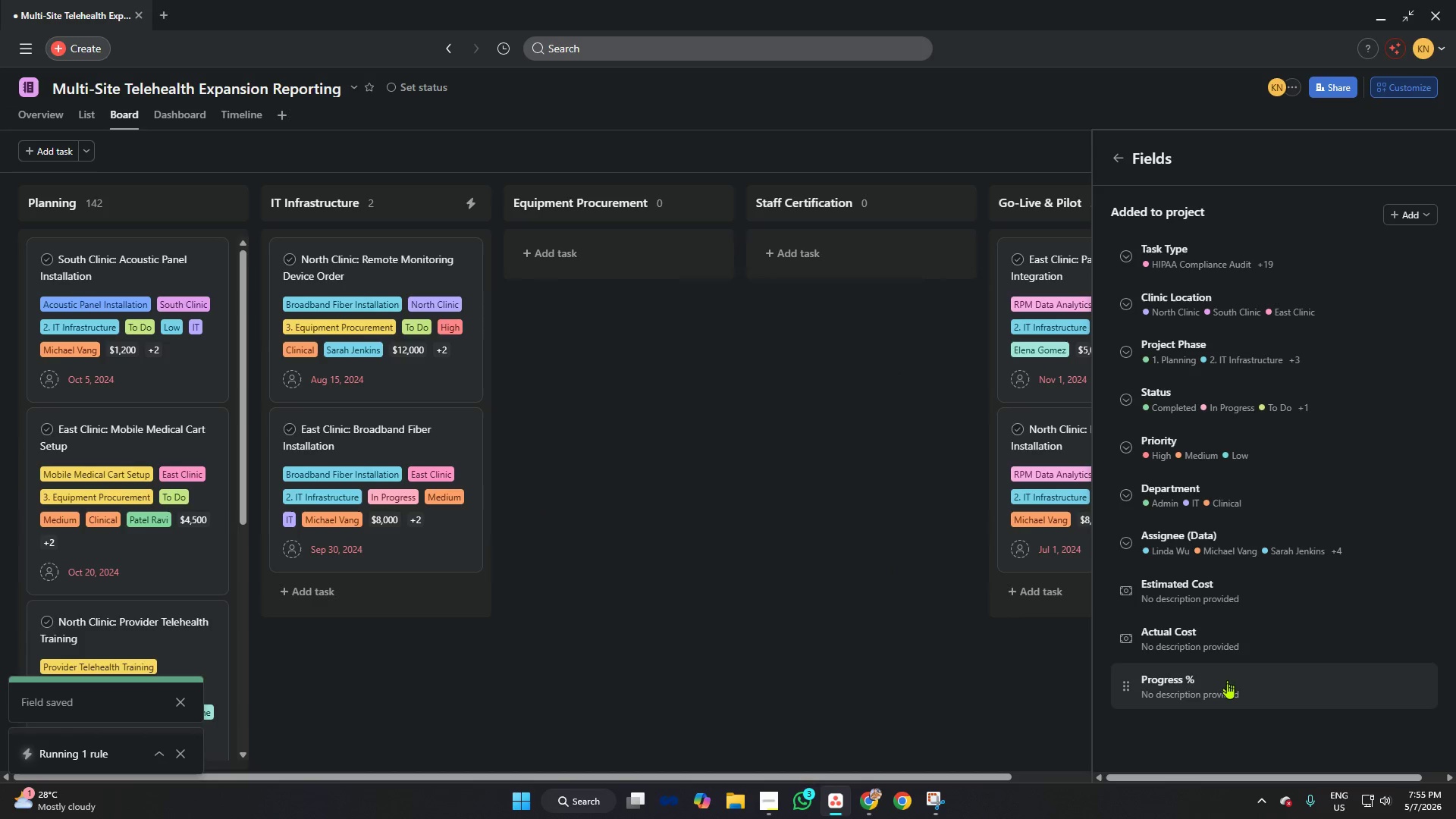 
left_click([1226, 685])
 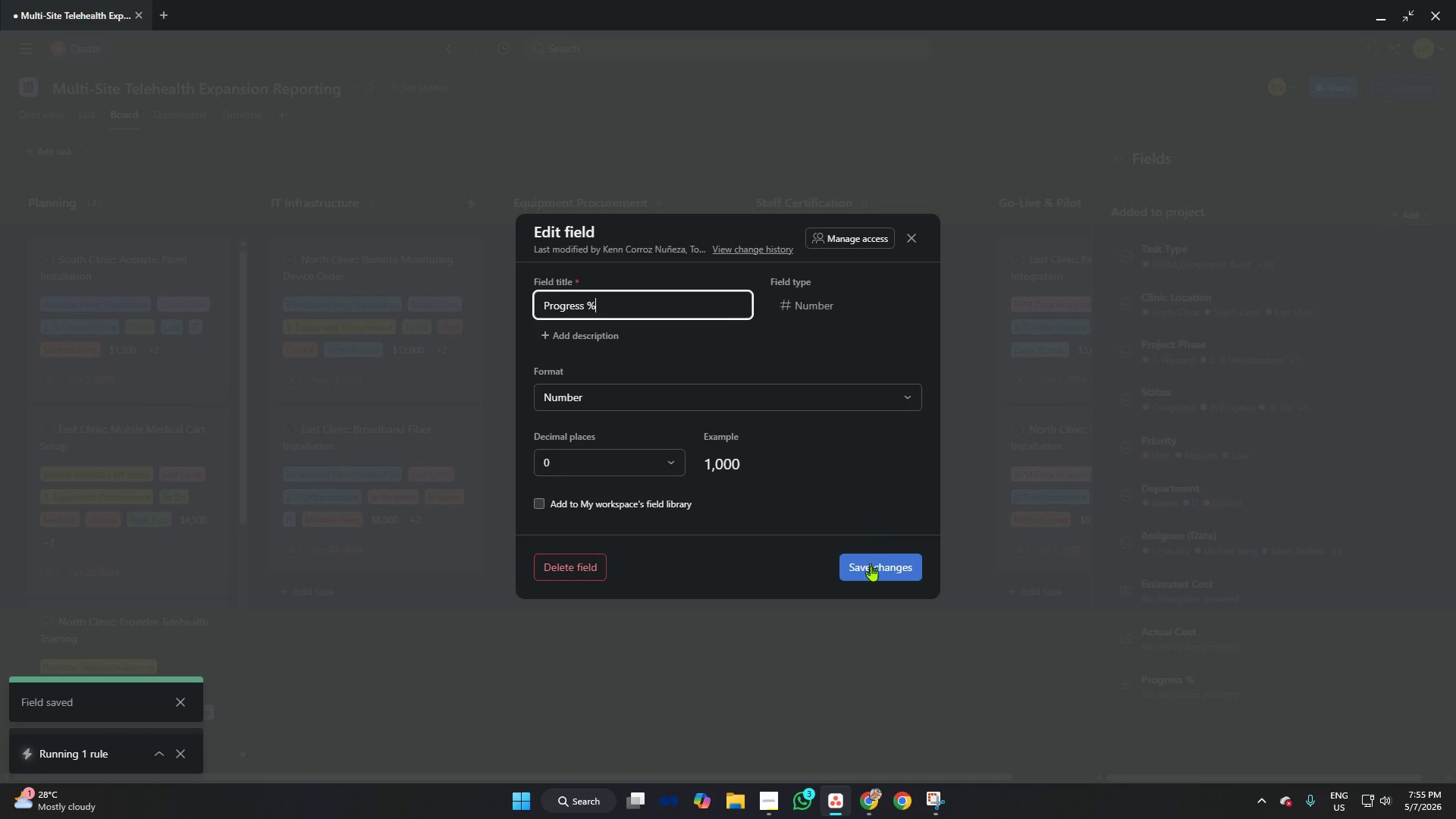 
left_click([877, 576])
 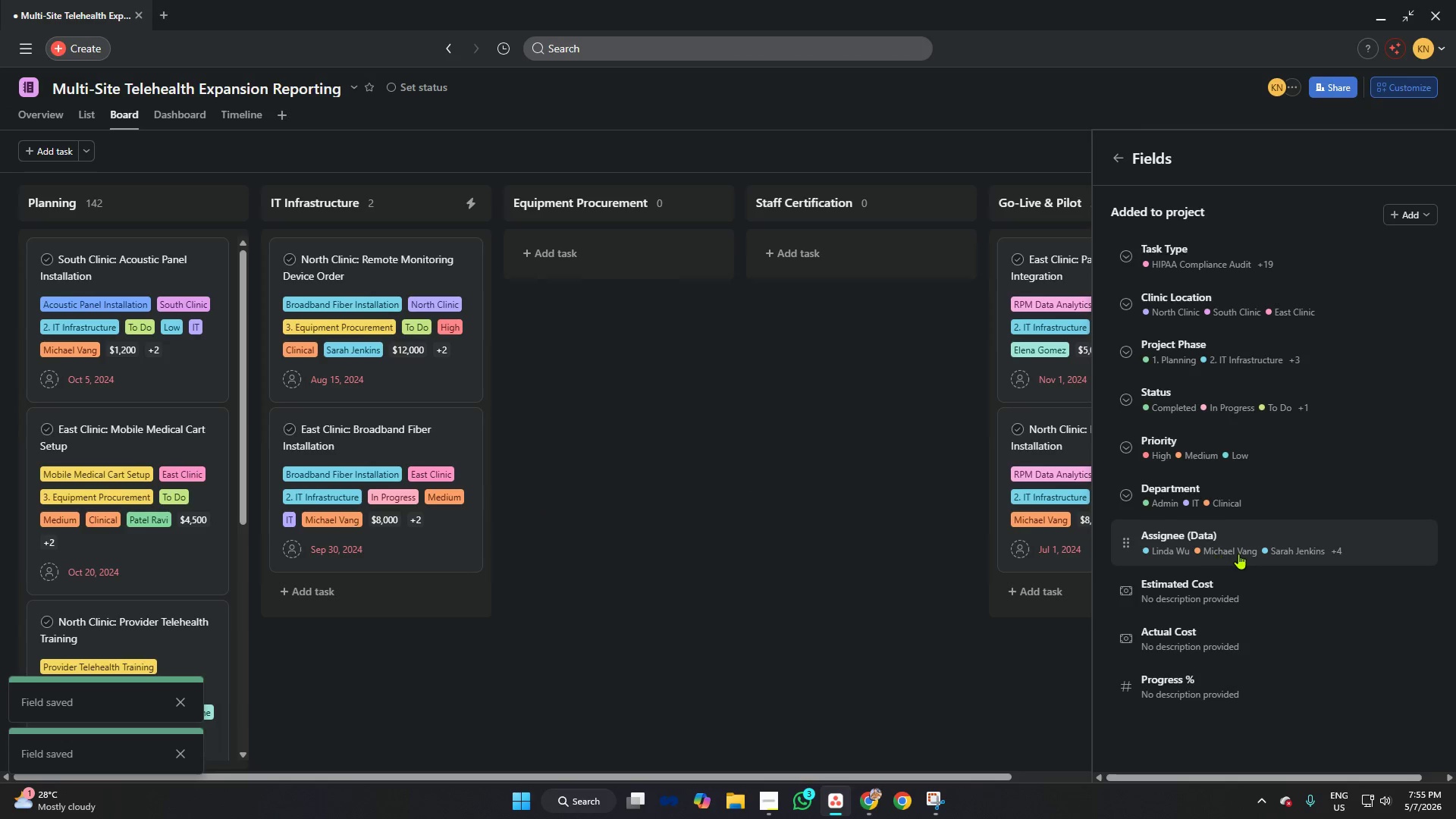 
left_click([1238, 554])
 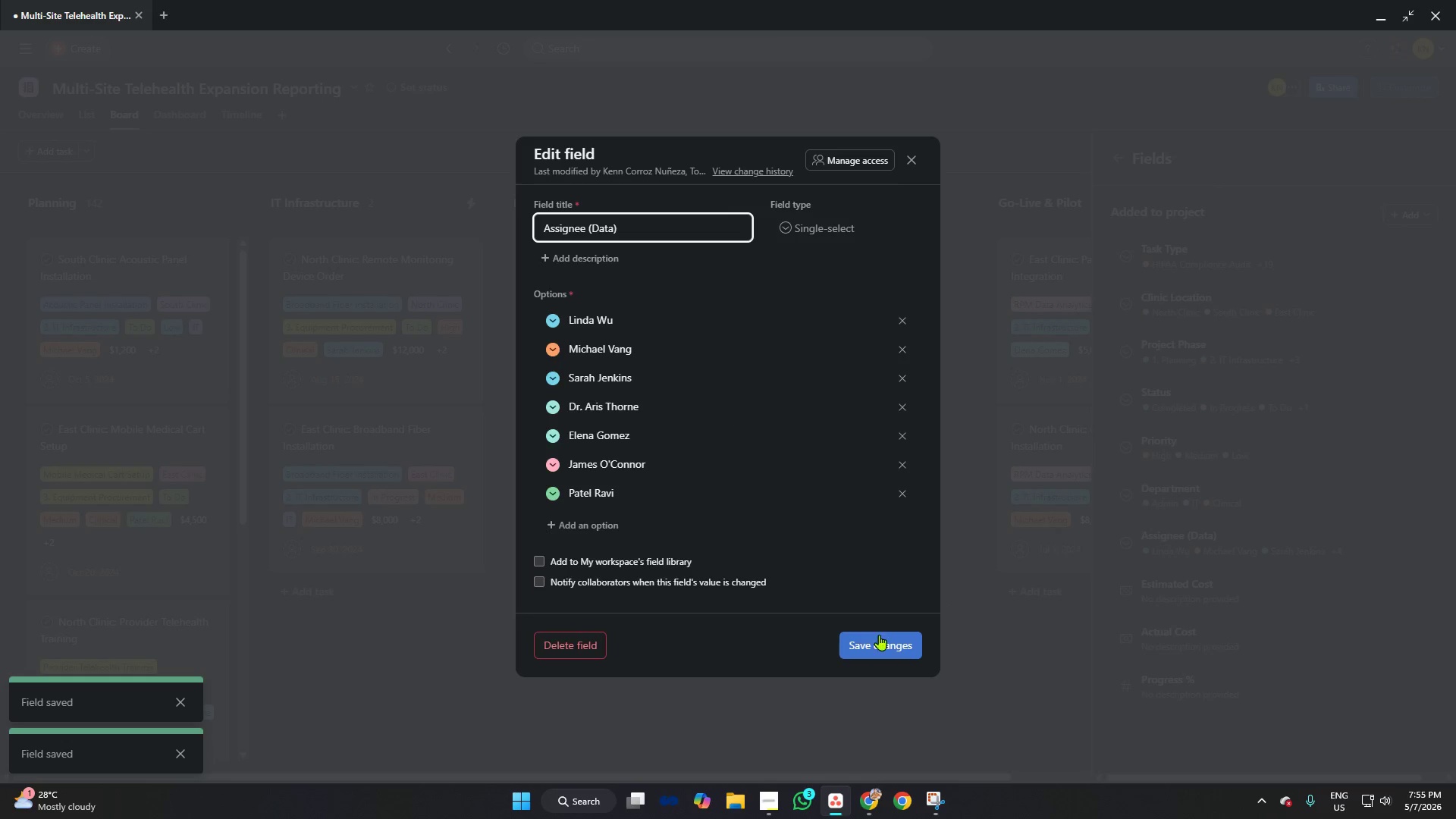 
left_click([878, 638])
 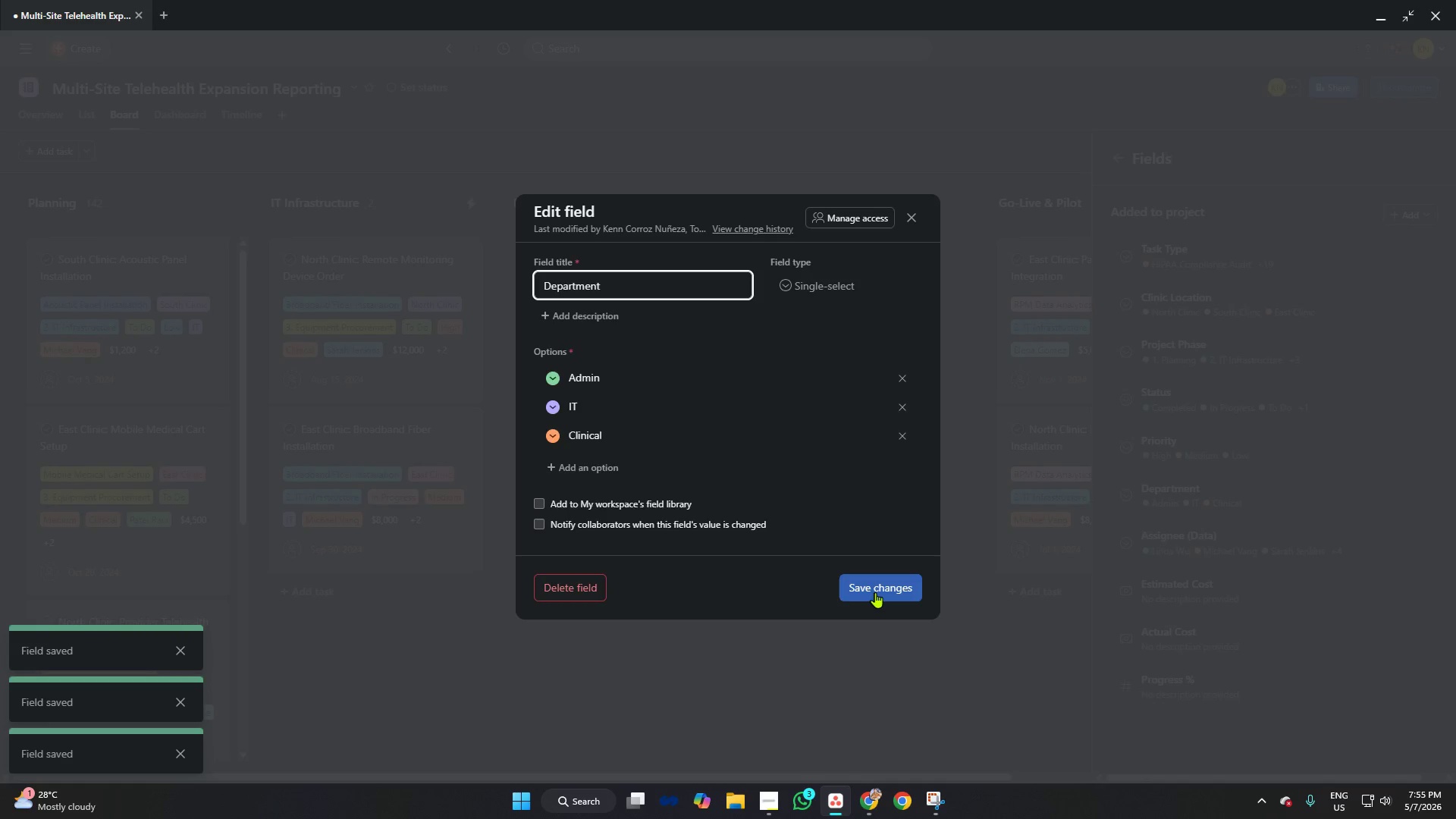 
double_click([733, 356])
 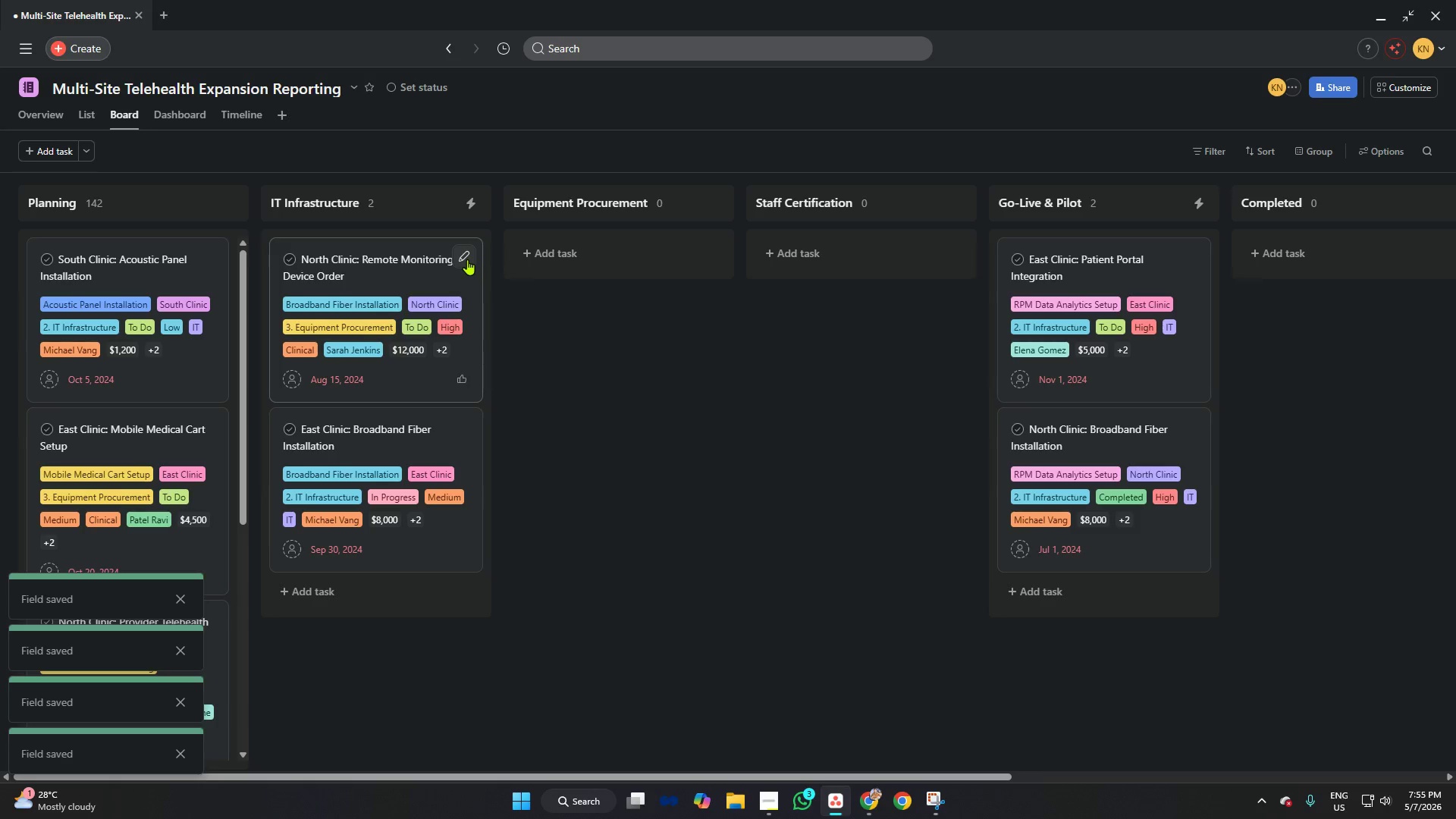 
left_click([466, 256])
 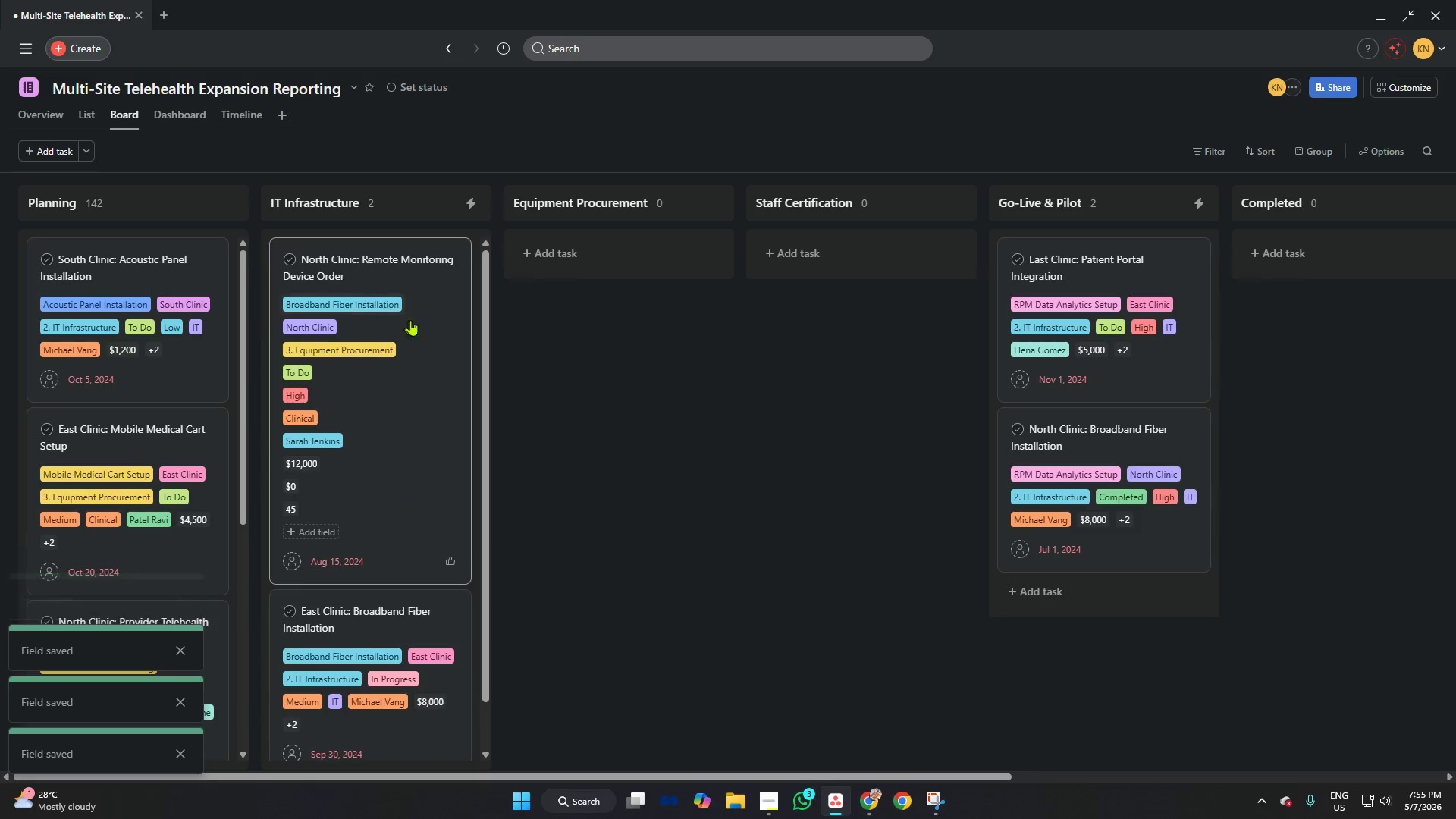 
left_click([656, 431])
 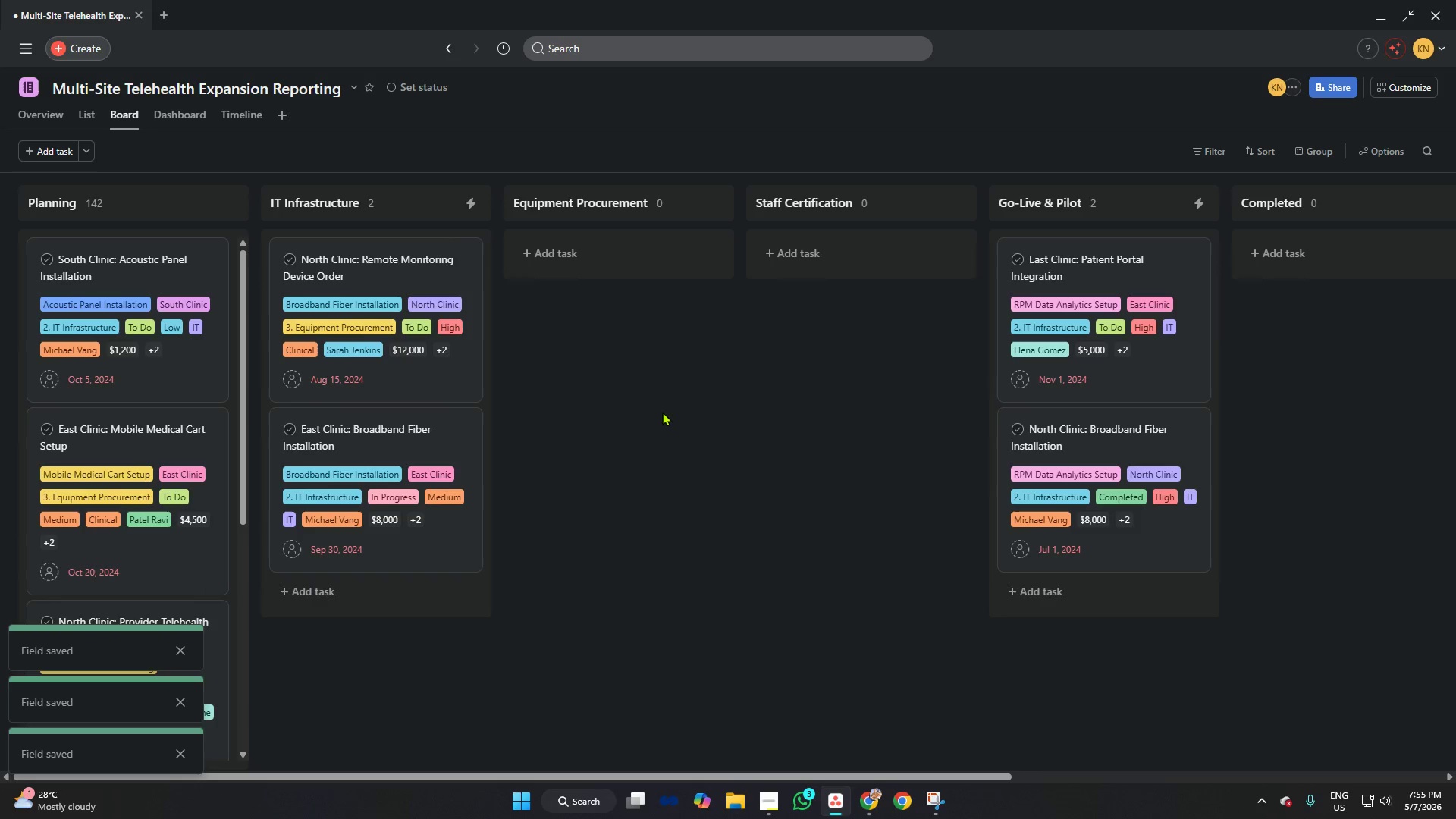 
scroll: coordinate [662, 412], scroll_direction: down, amount: 3.0
 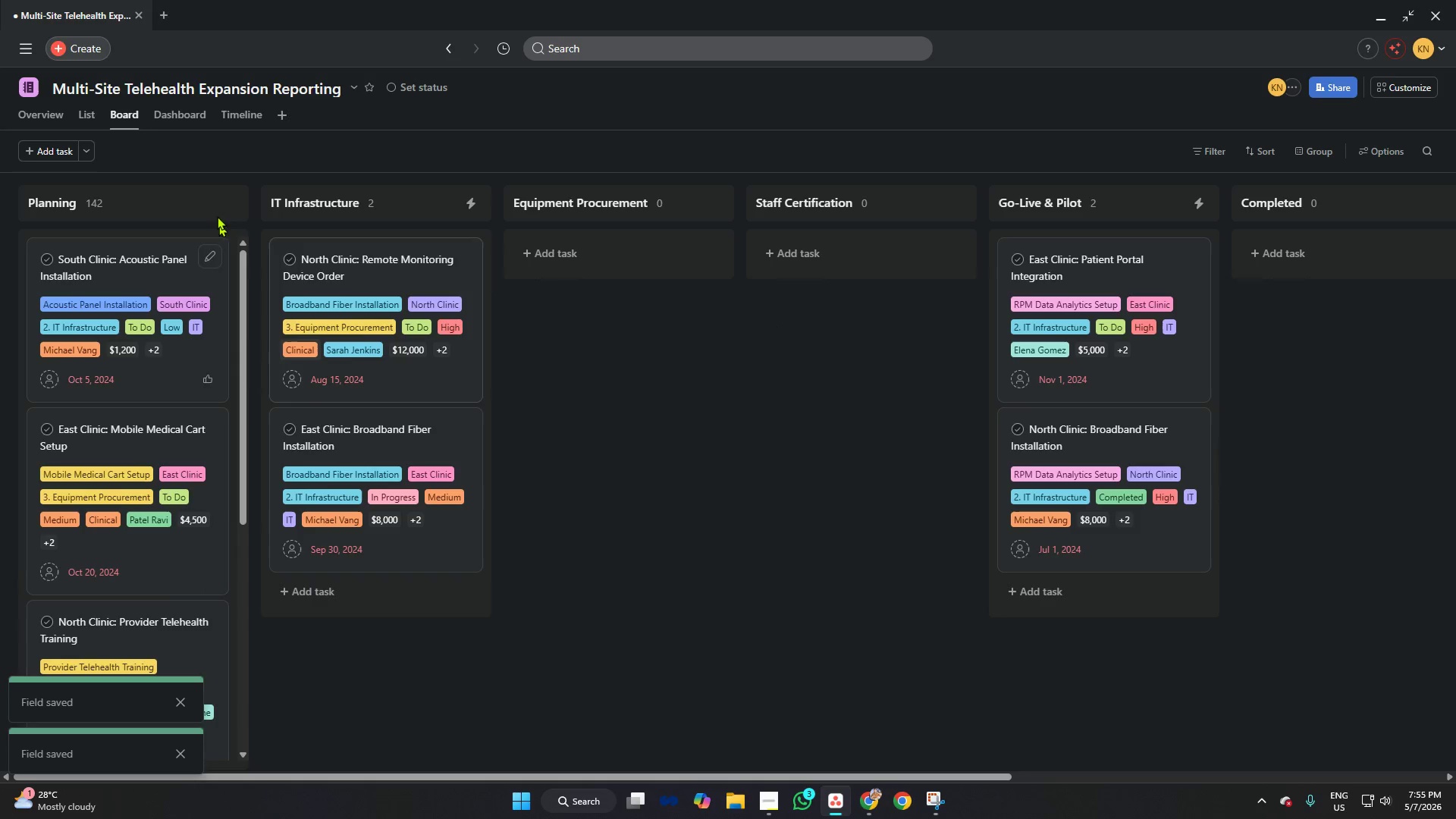 
left_click([187, 116])
 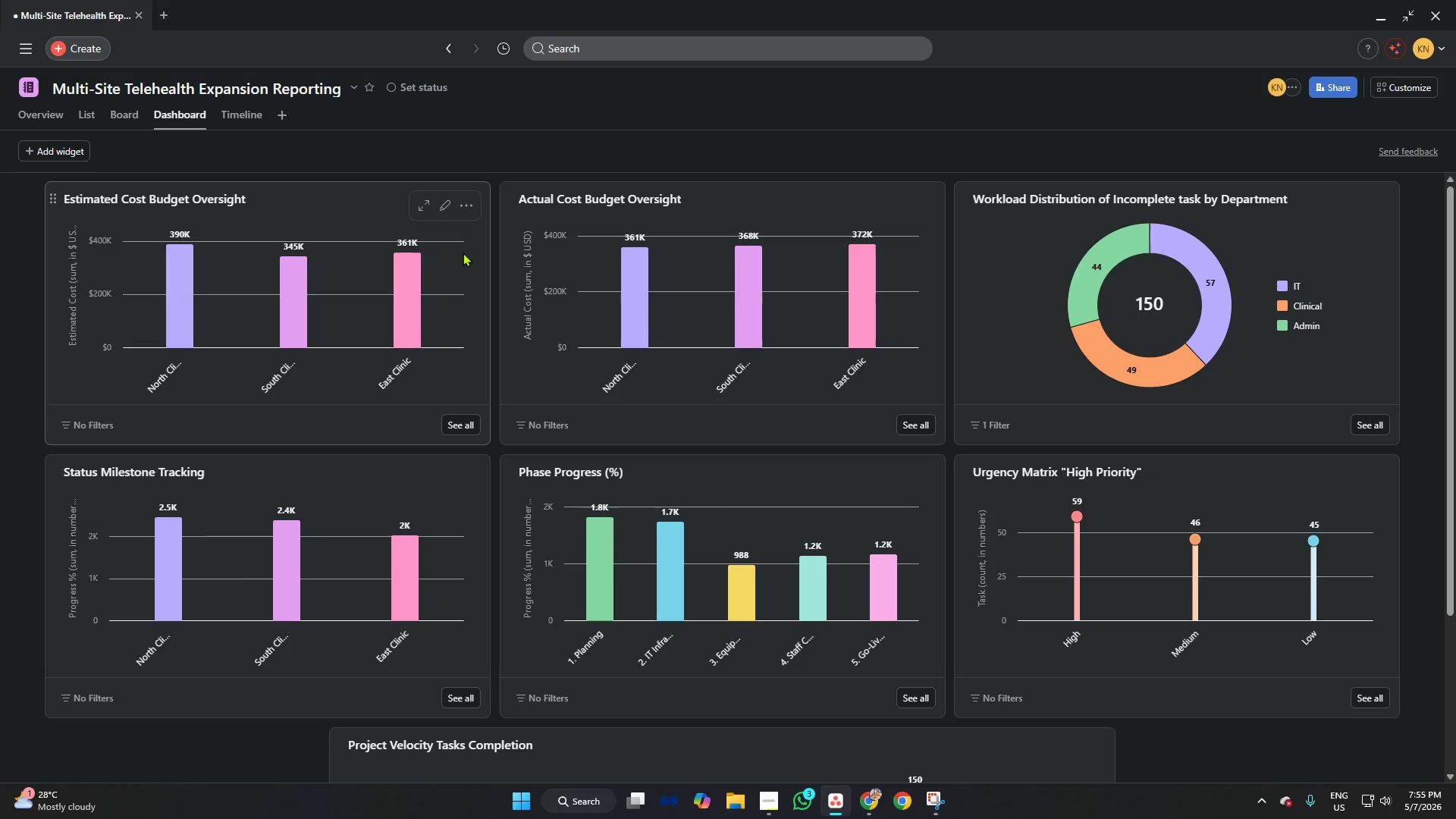 
scroll: coordinate [463, 253], scroll_direction: up, amount: 1.0
 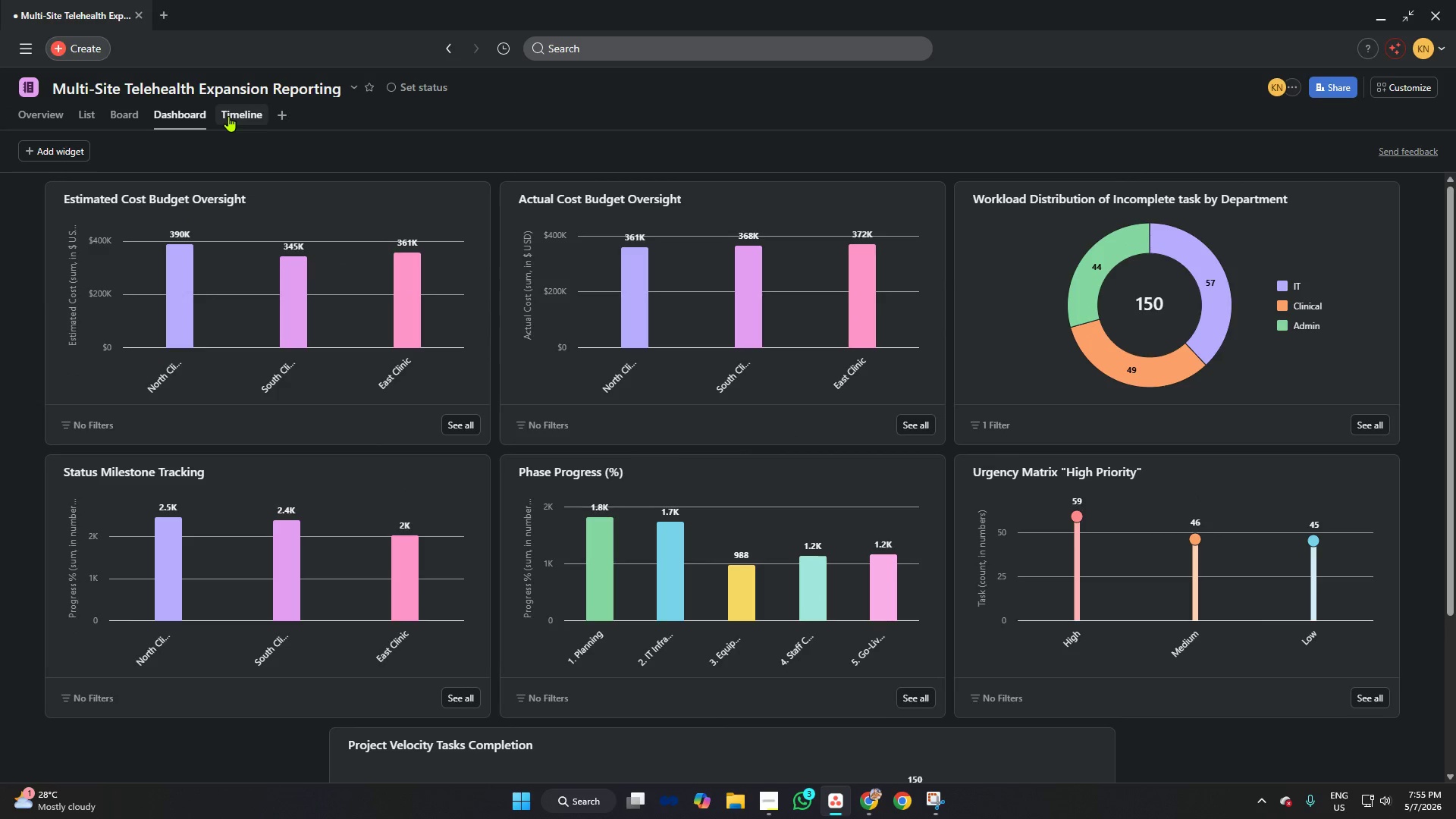 
left_click([228, 116])
 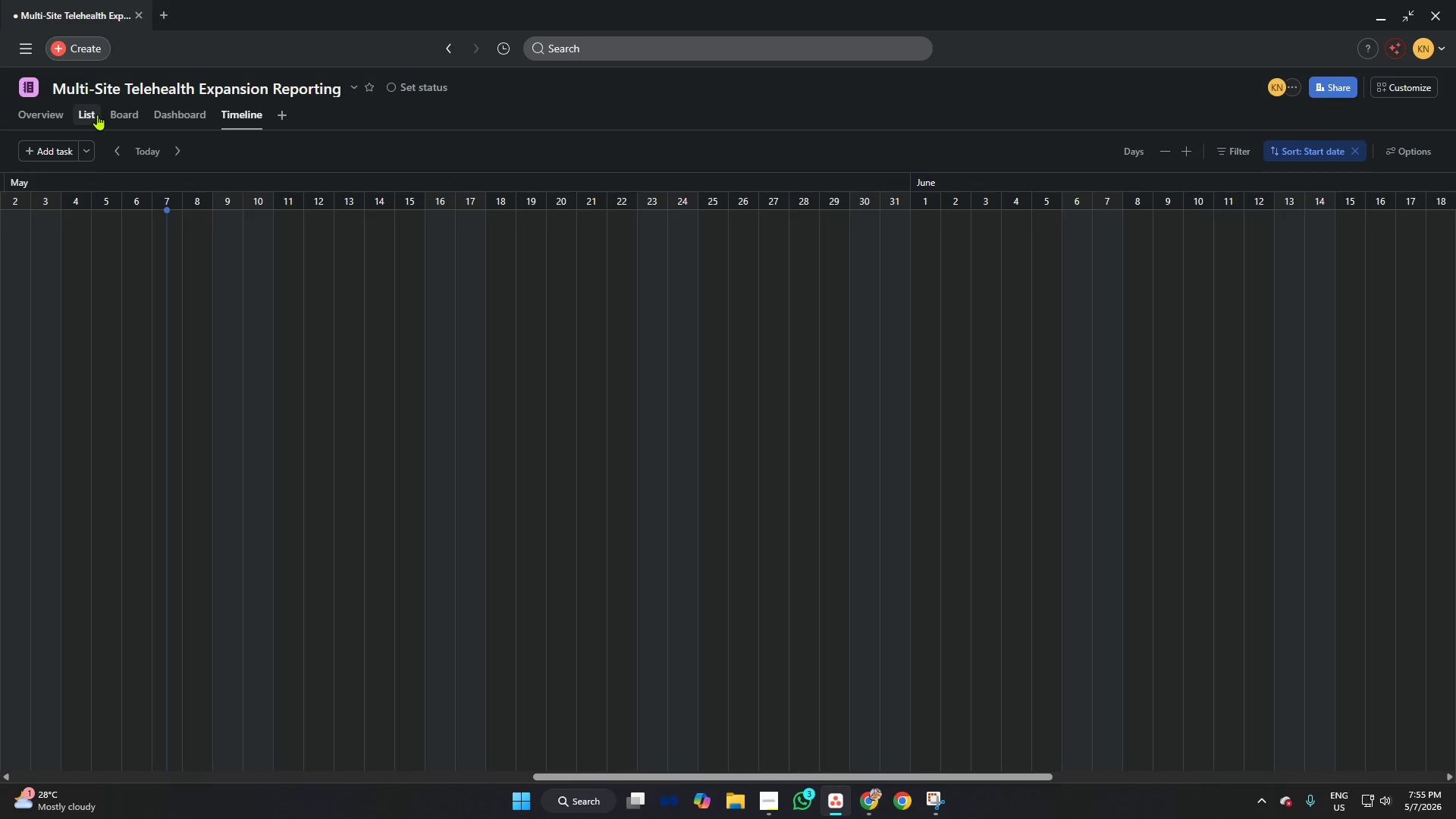 
left_click([96, 114])
 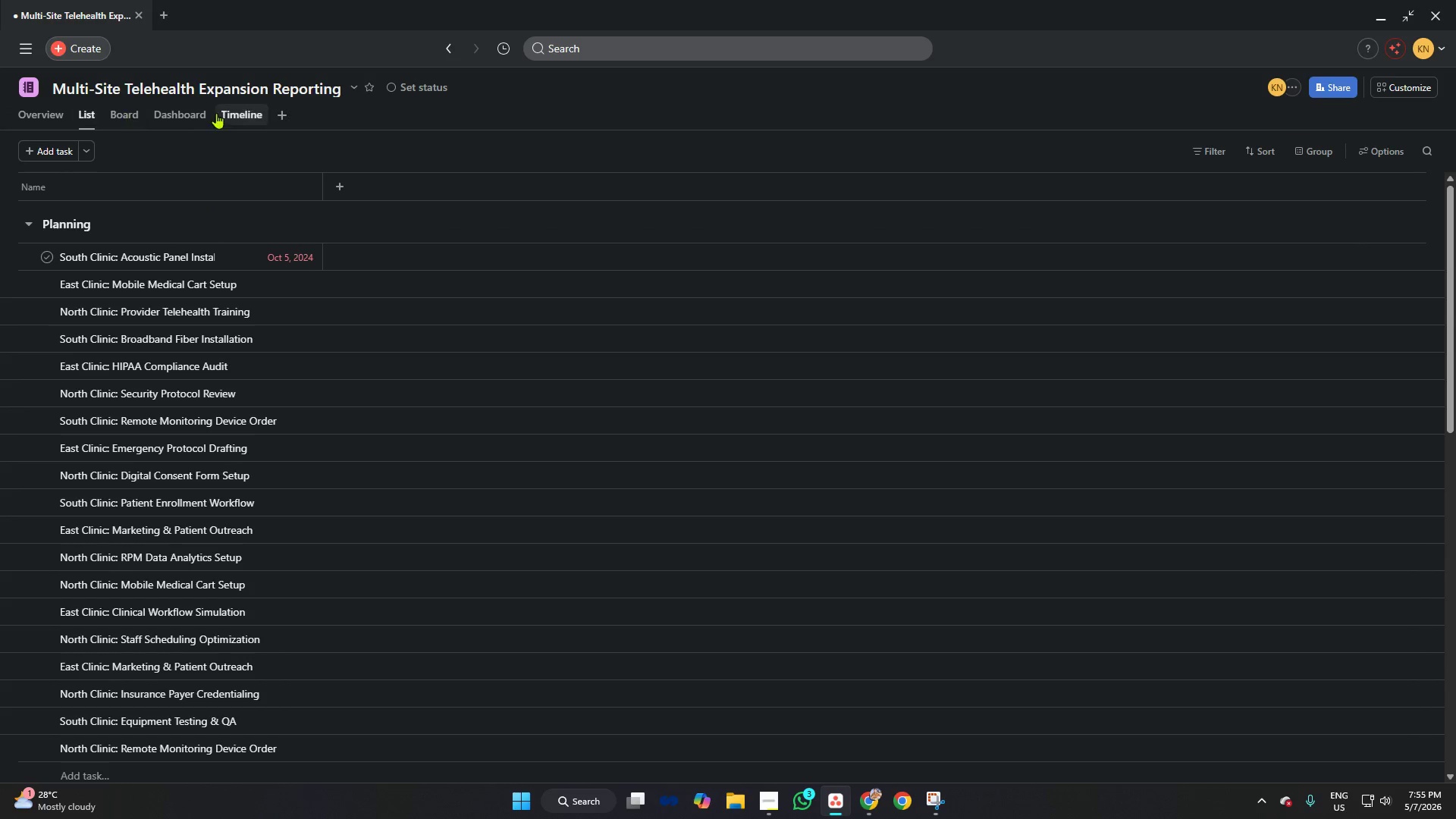 
left_click([229, 113])
 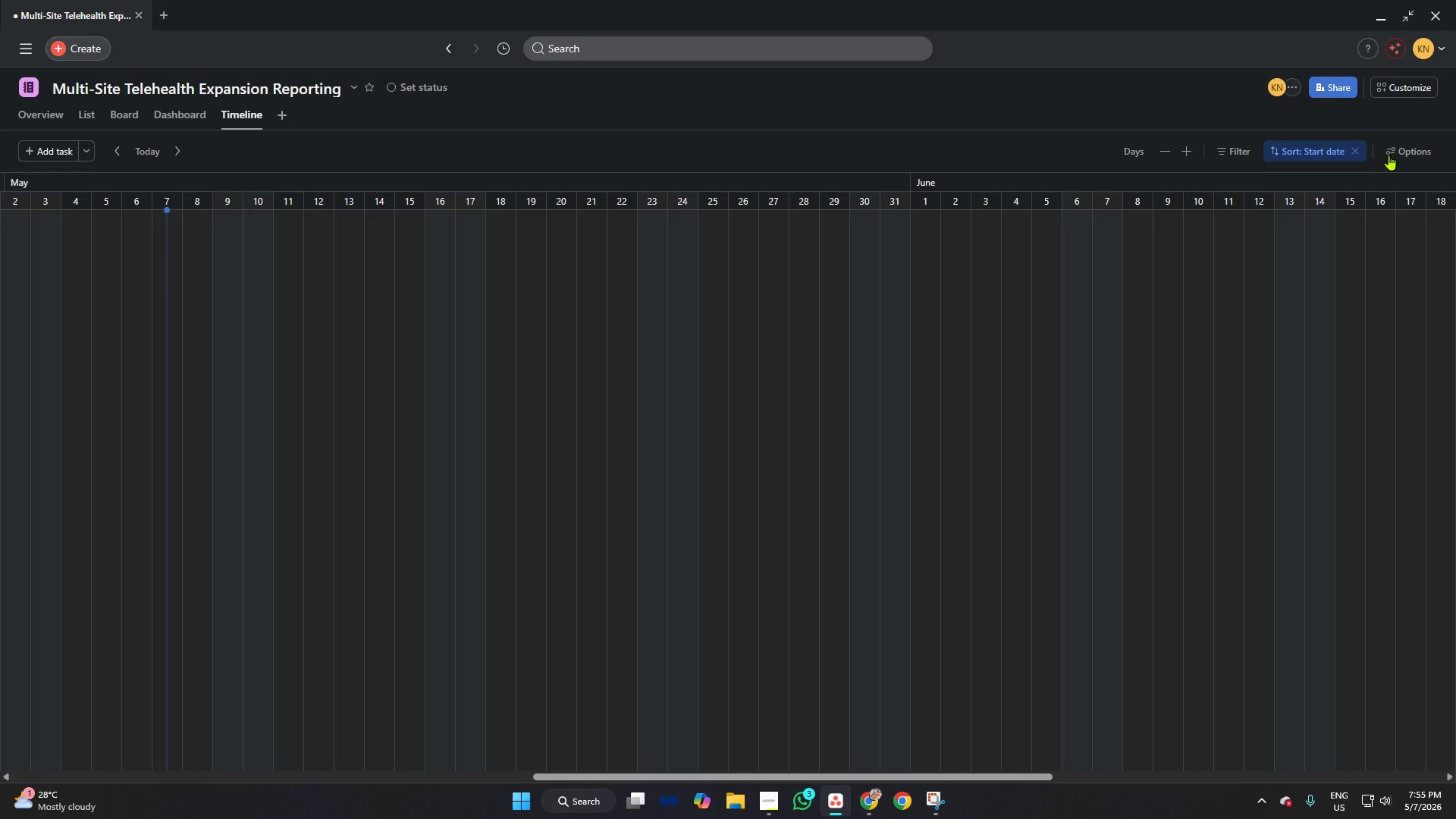 
left_click([1401, 156])
 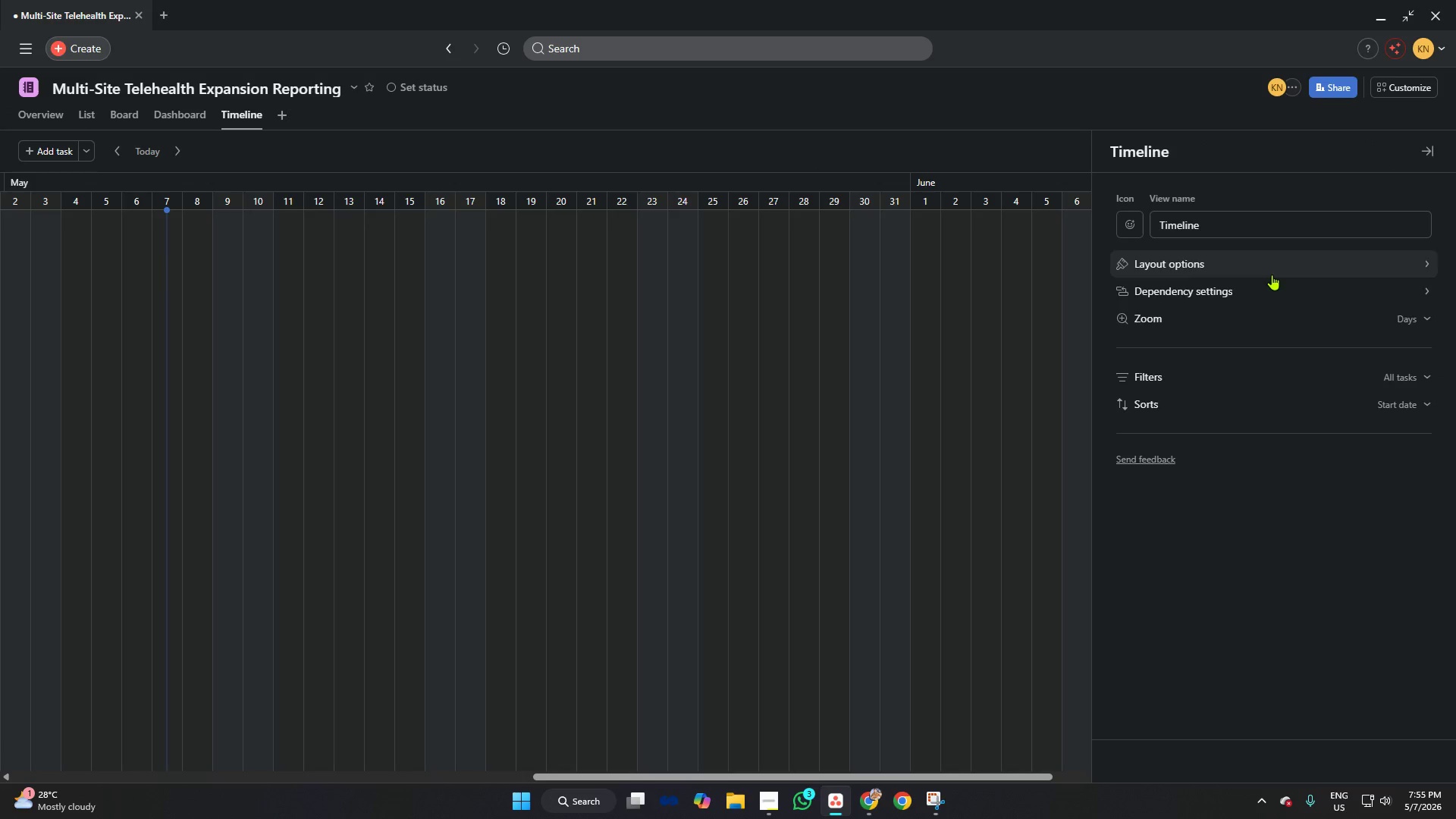 
left_click([1260, 292])
 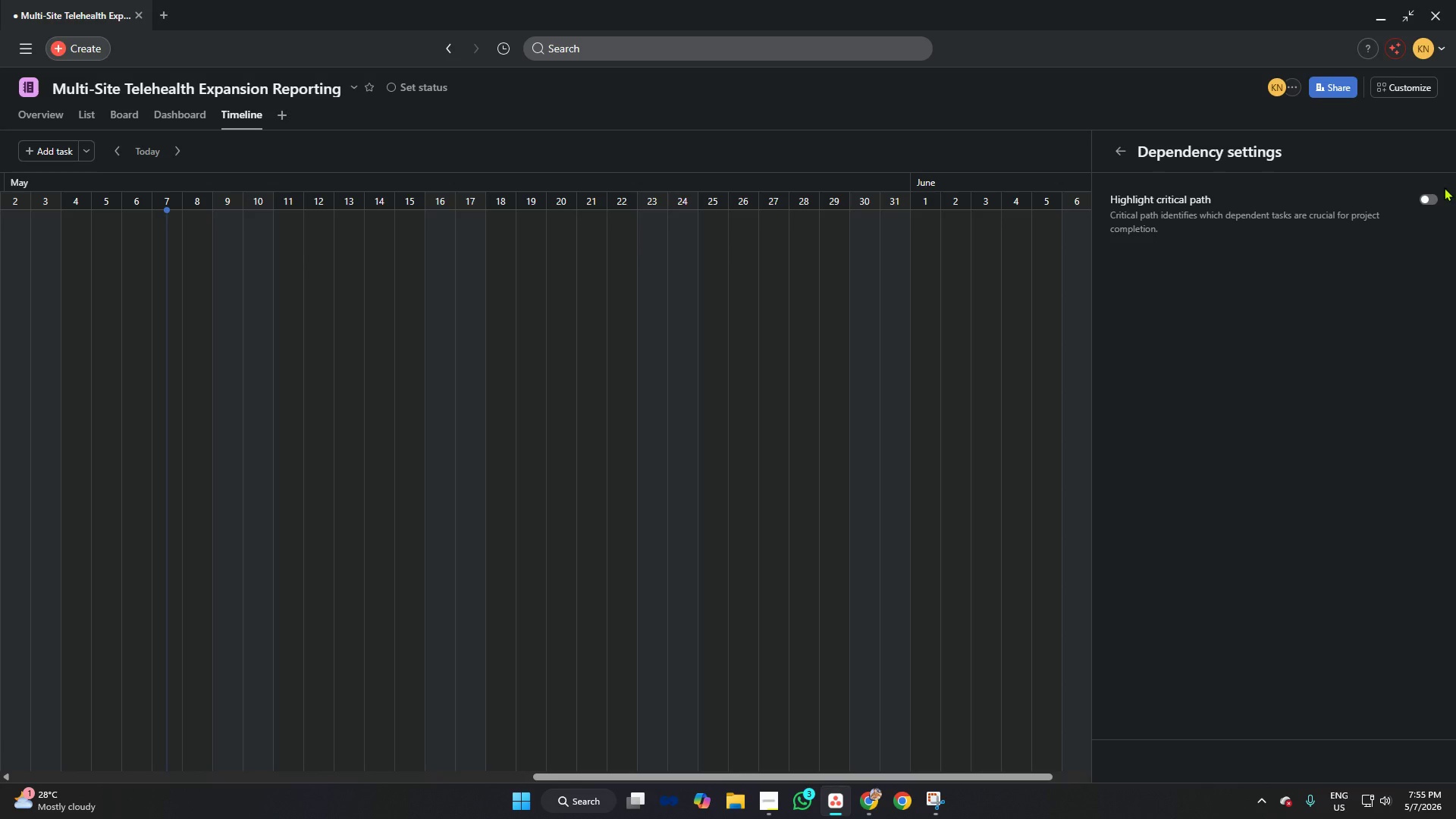 
left_click([1436, 198])
 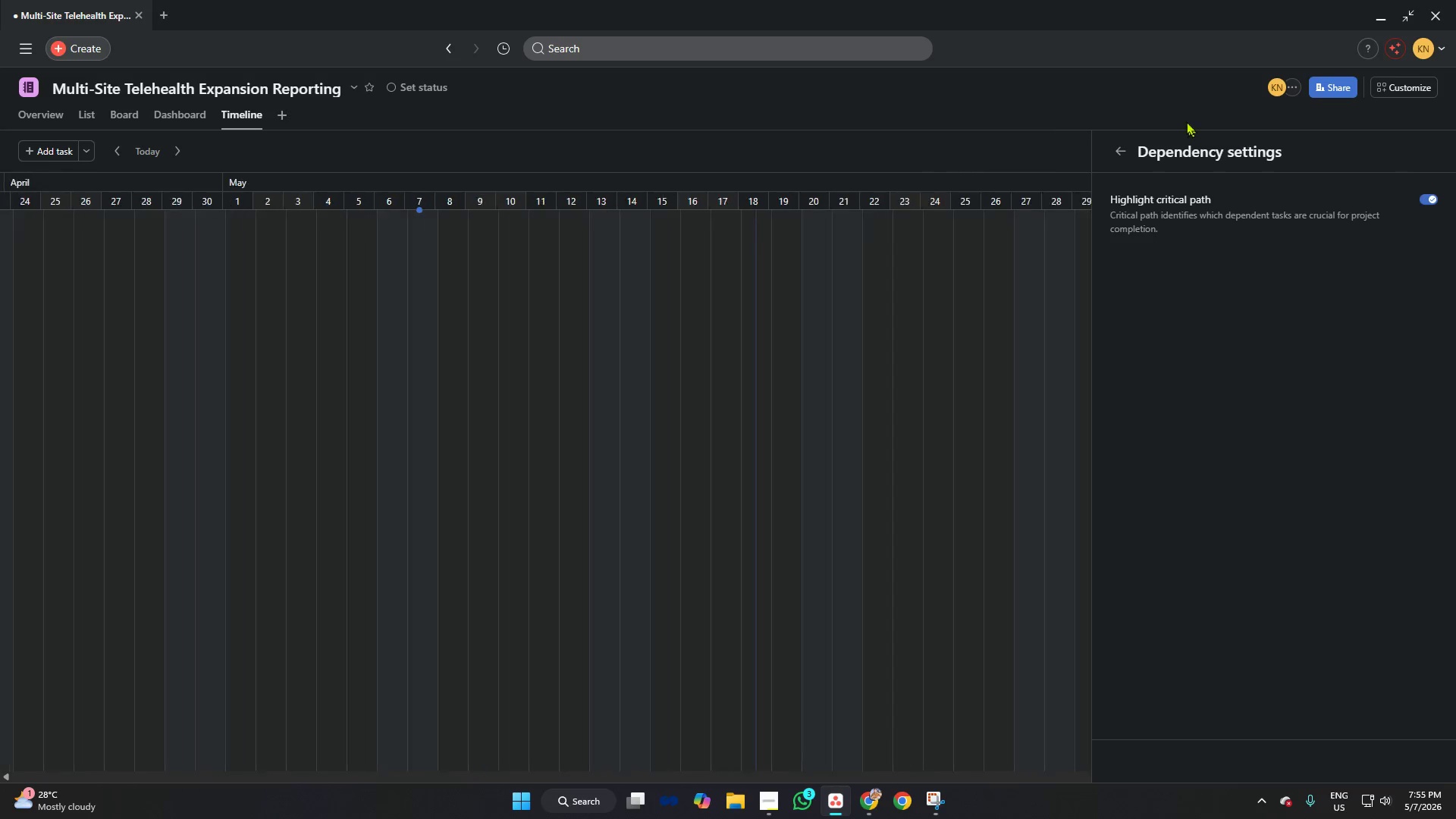 
left_click([1133, 95])
 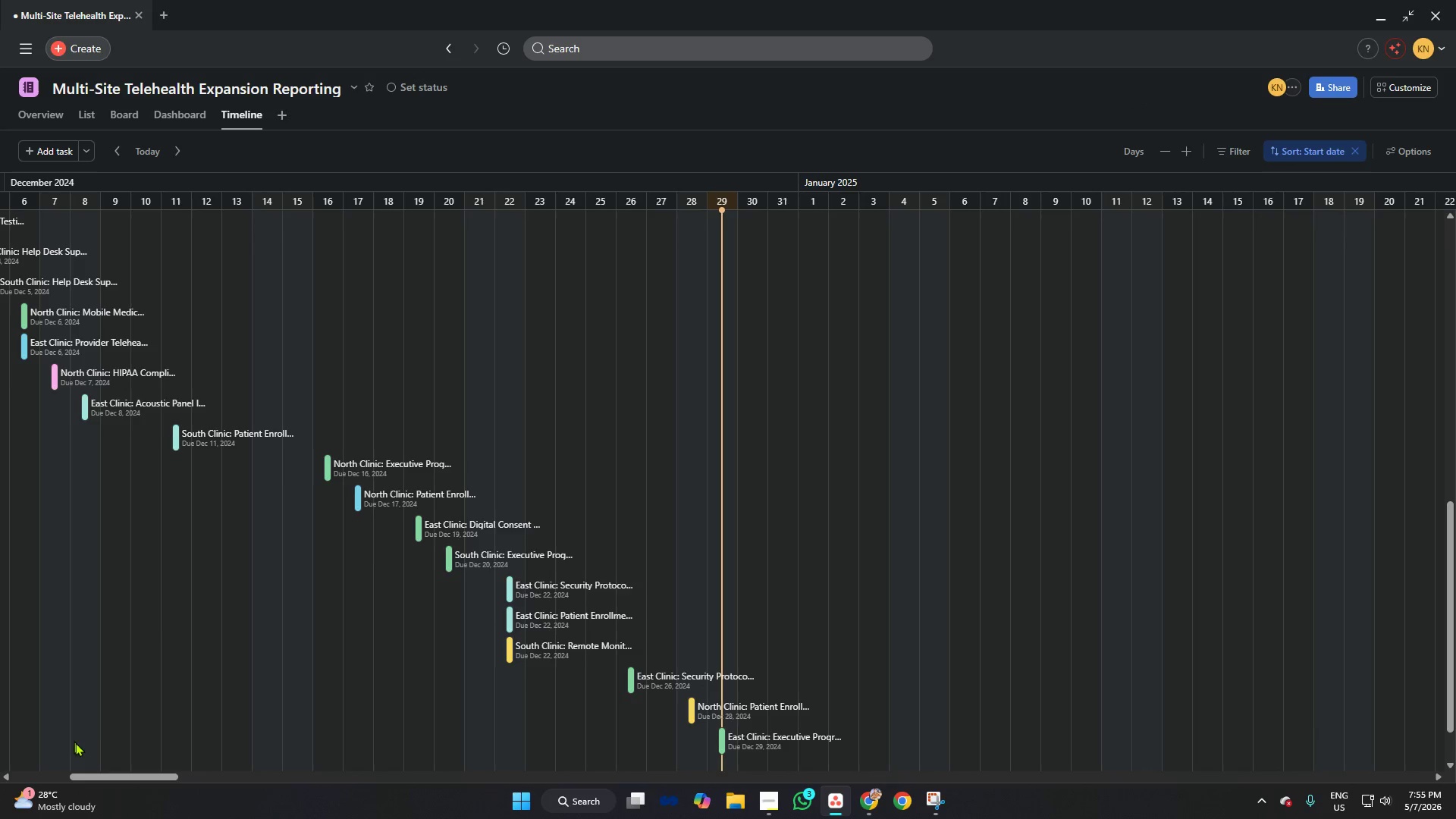 
left_click_drag(start_coordinate=[118, 778], to_coordinate=[64, 774])
 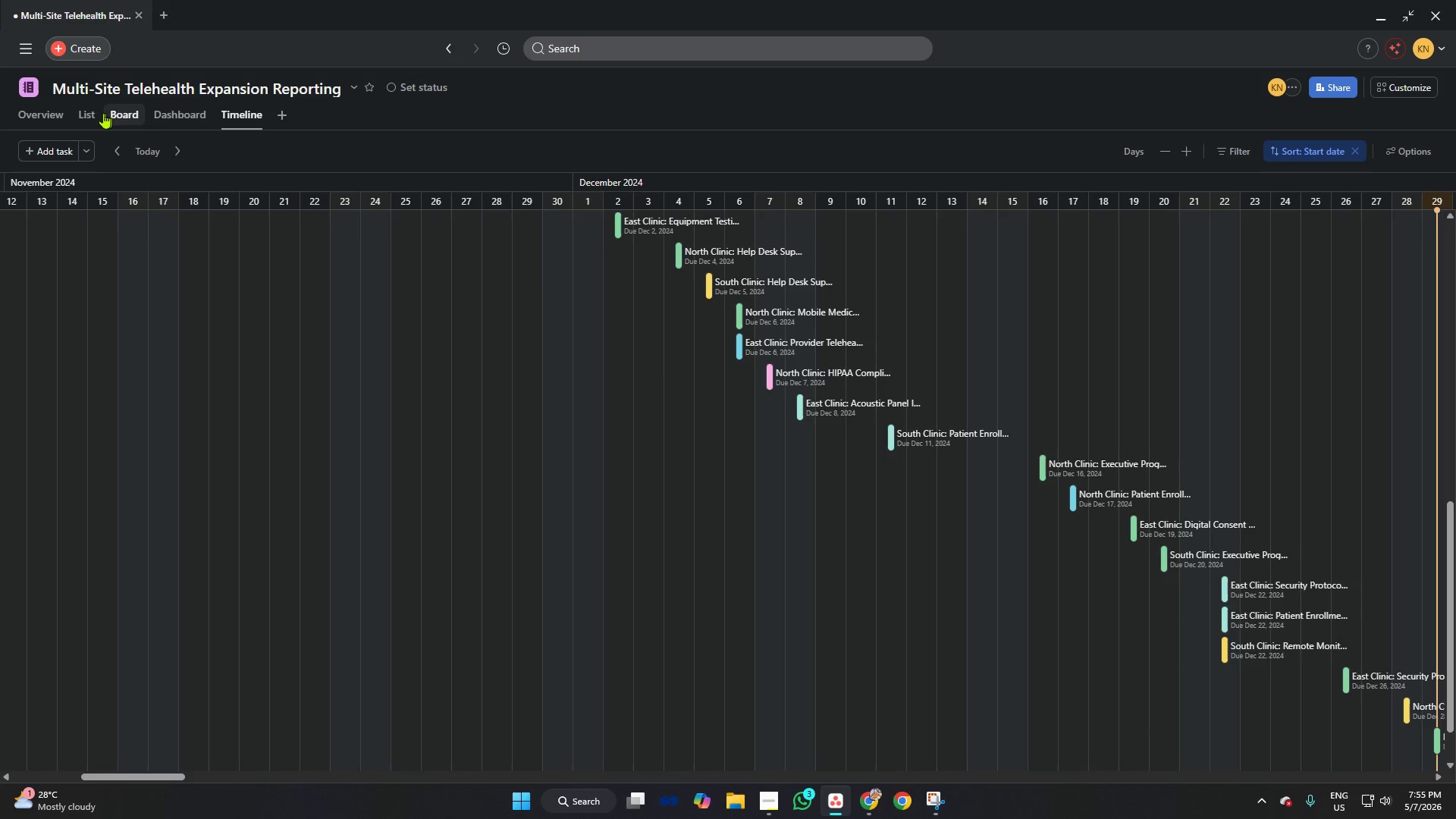 
left_click([93, 113])
 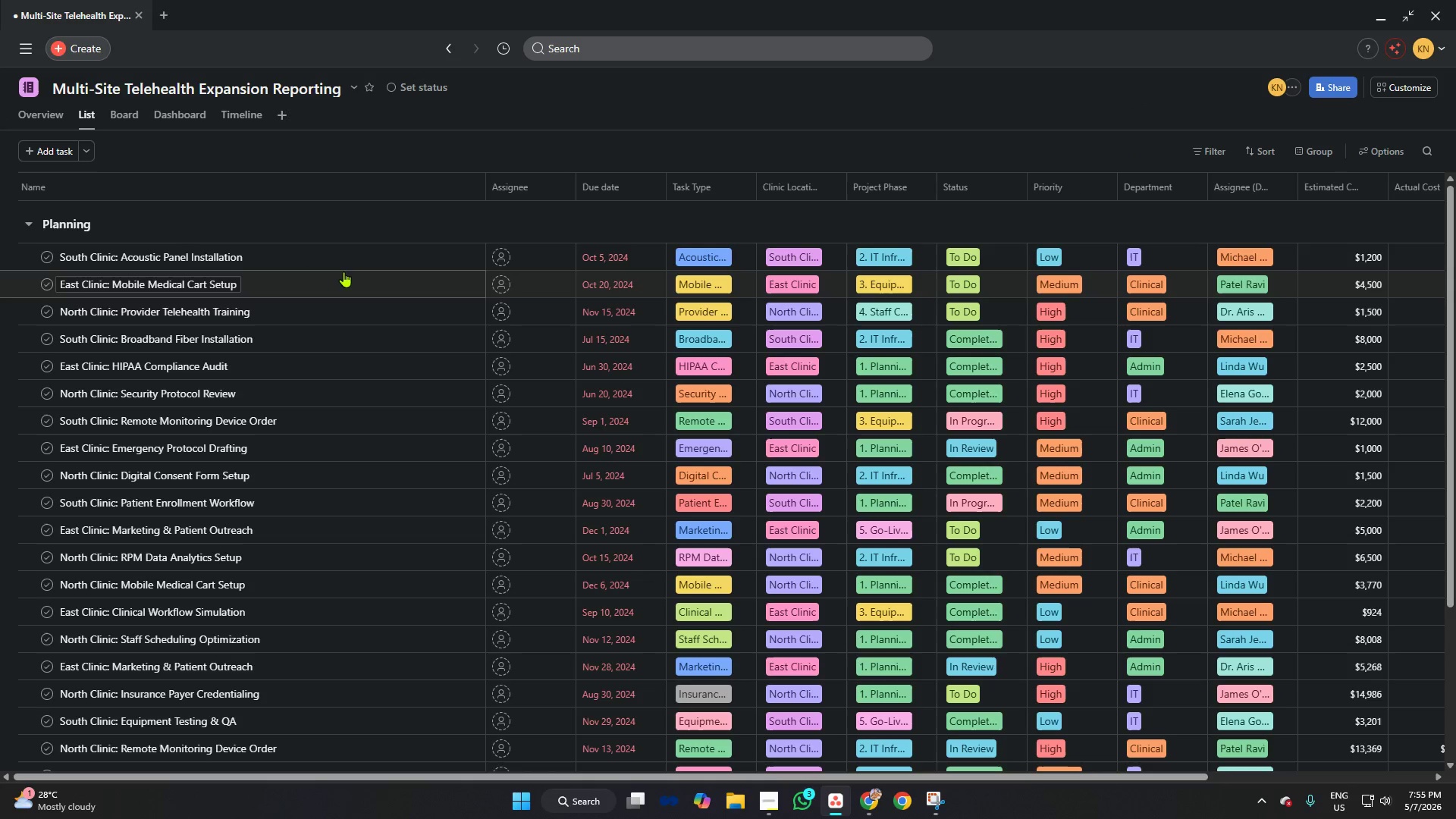 
scroll: coordinate [539, 293], scroll_direction: down, amount: 3.0
 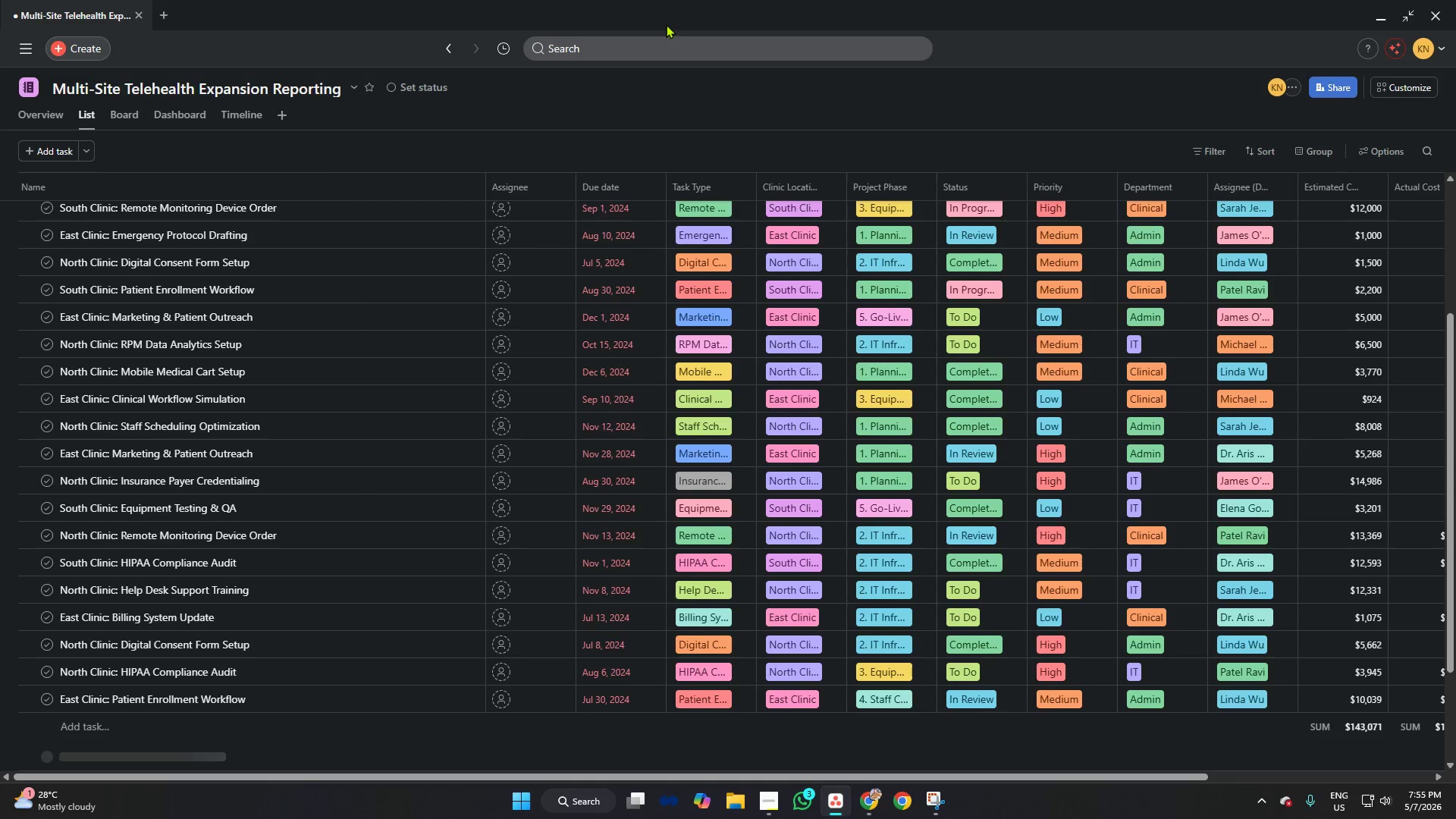 
left_click([672, 24])